 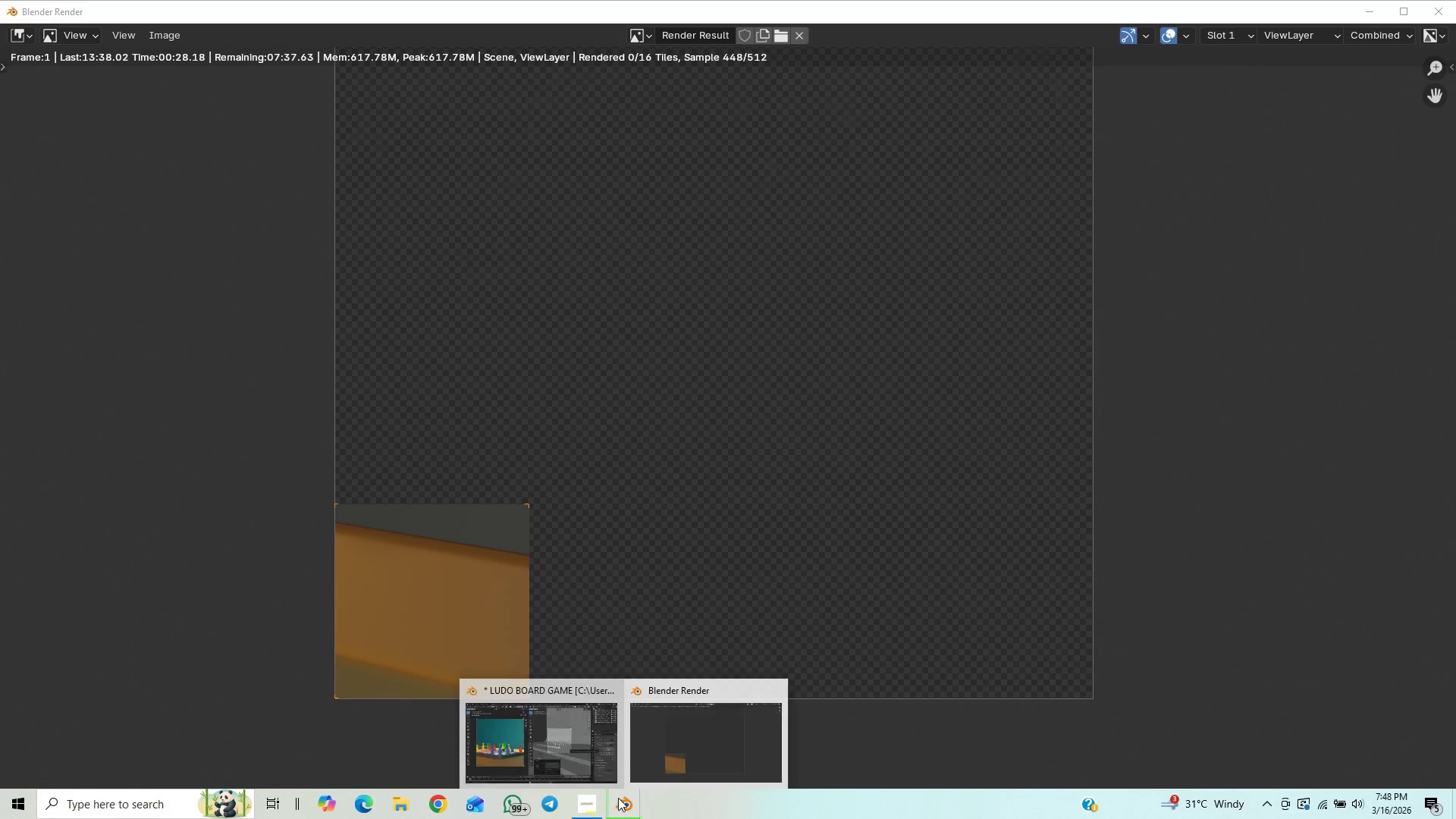 
left_click([676, 533])
 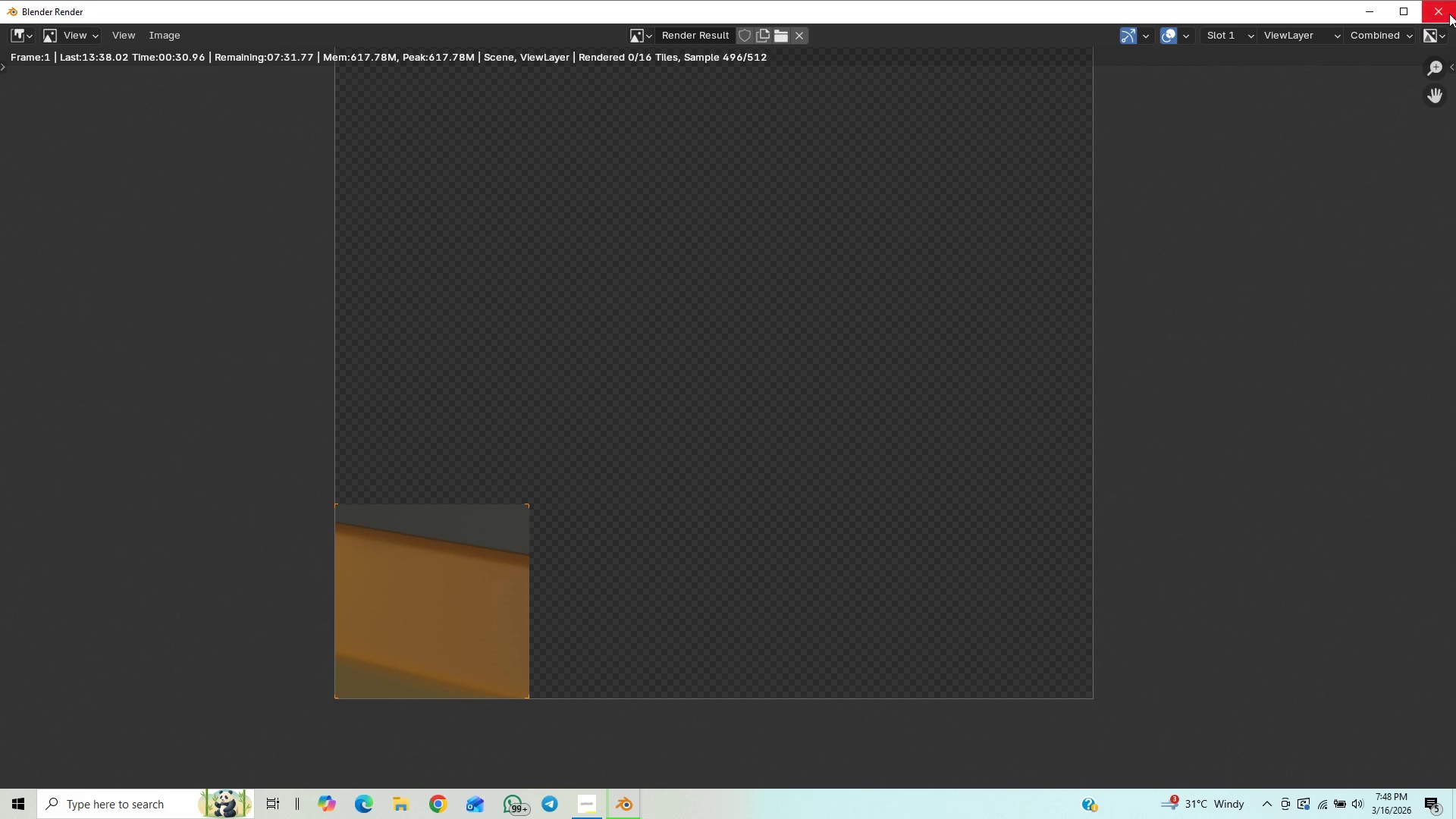 
left_click([1442, 13])
 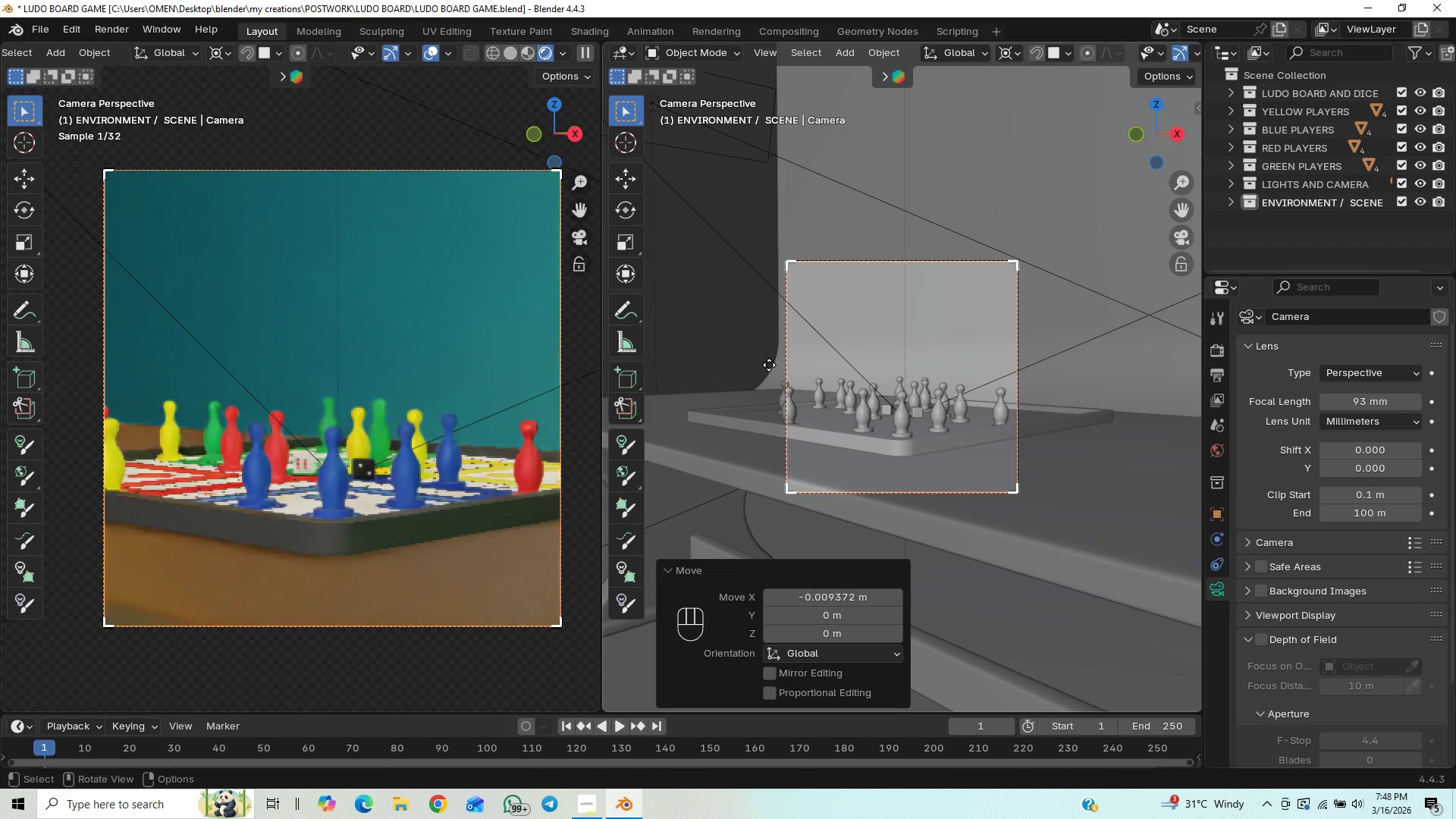 
wait(6.25)
 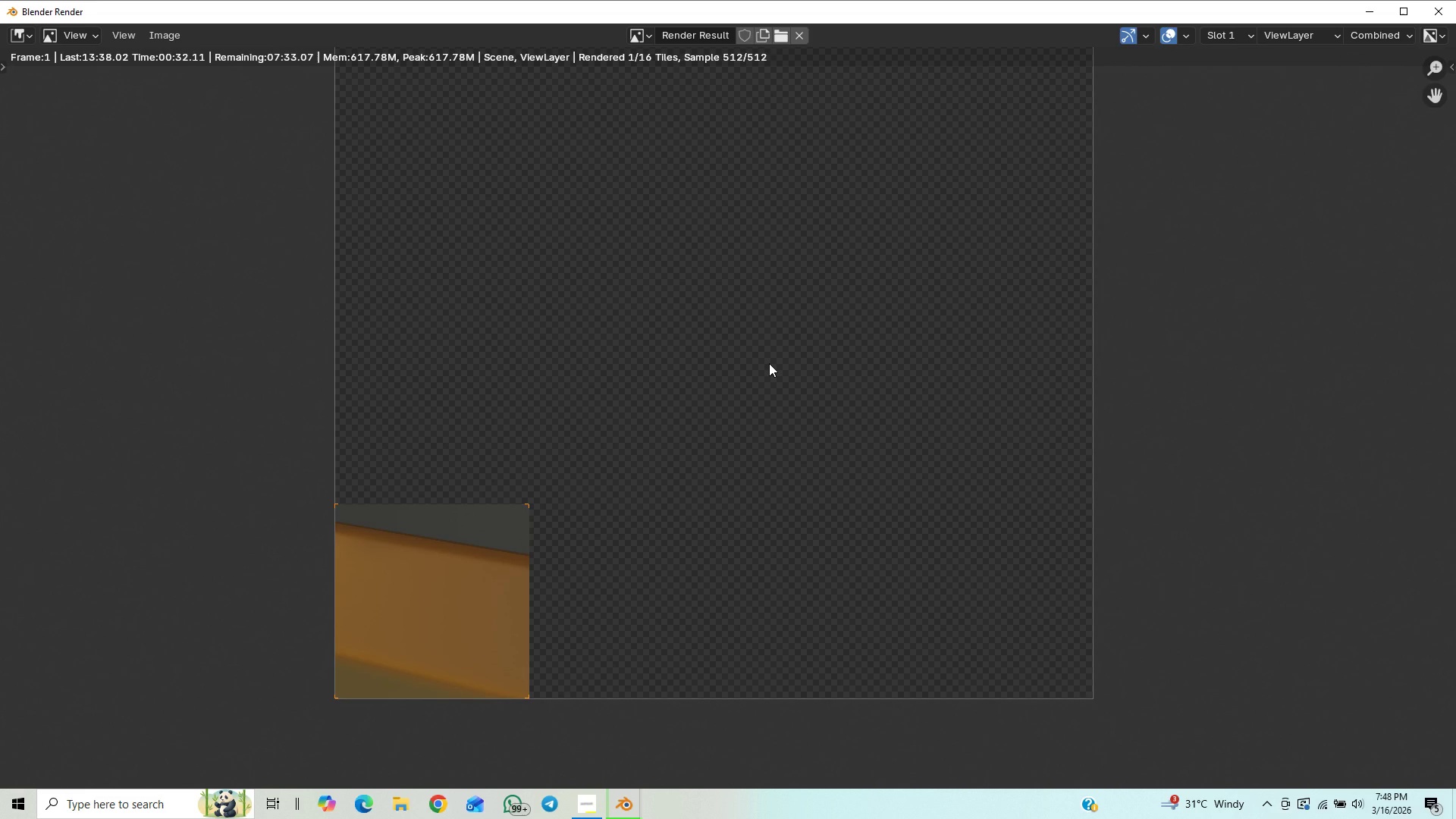 
key(G)
 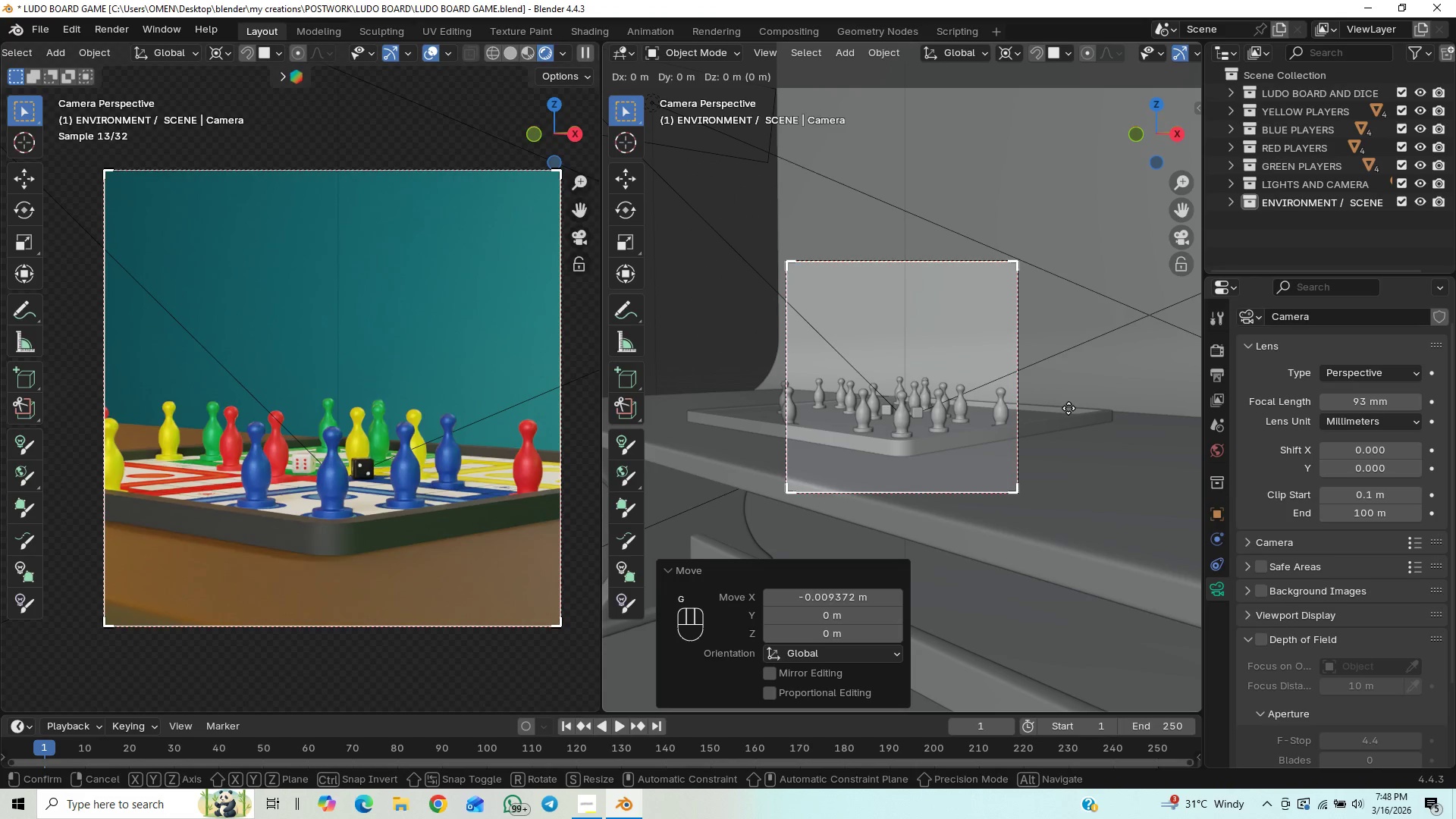 
hold_key(key=ShiftLeft, duration=1.5)
 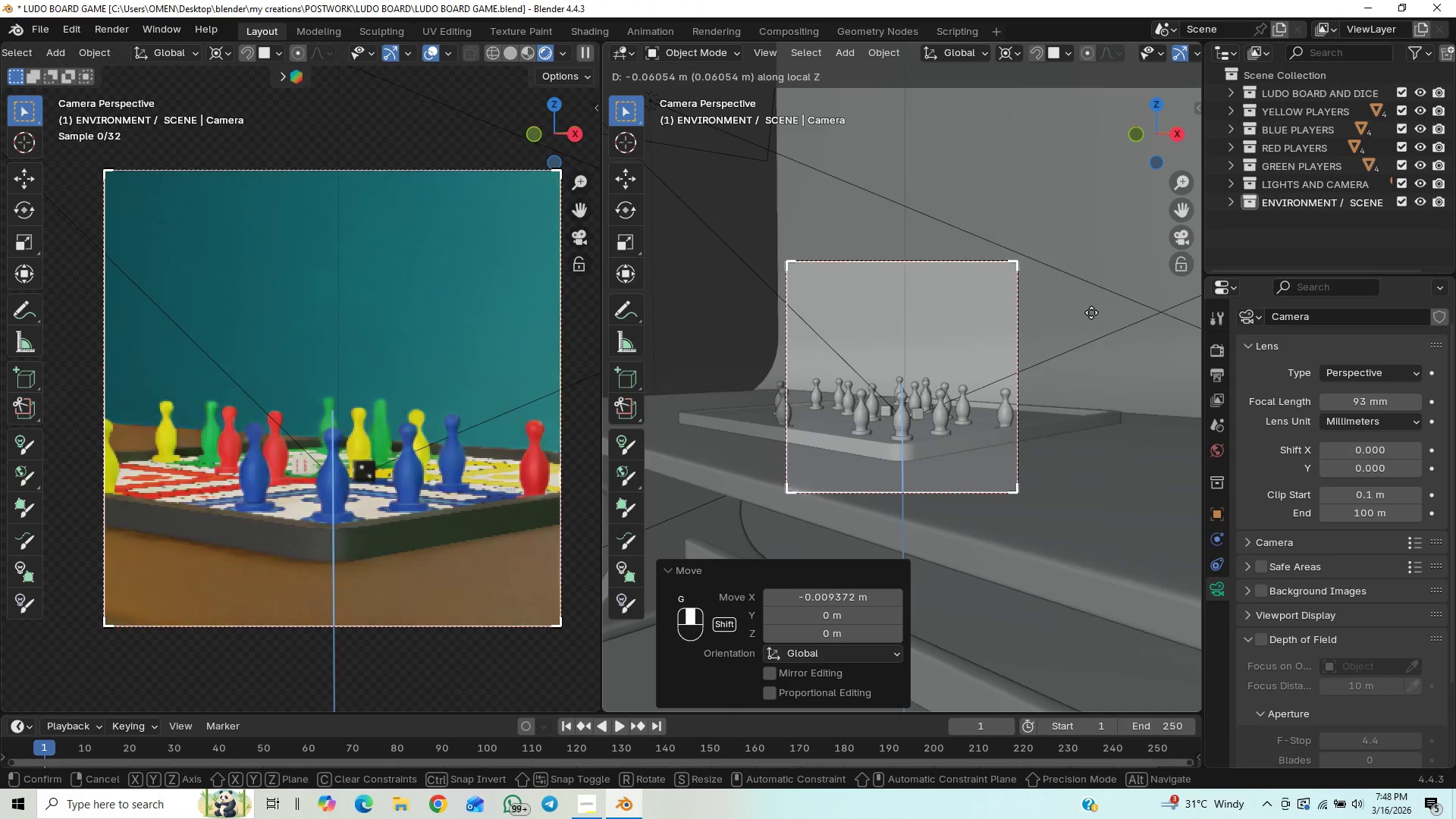 
hold_key(key=ShiftLeft, duration=1.51)
 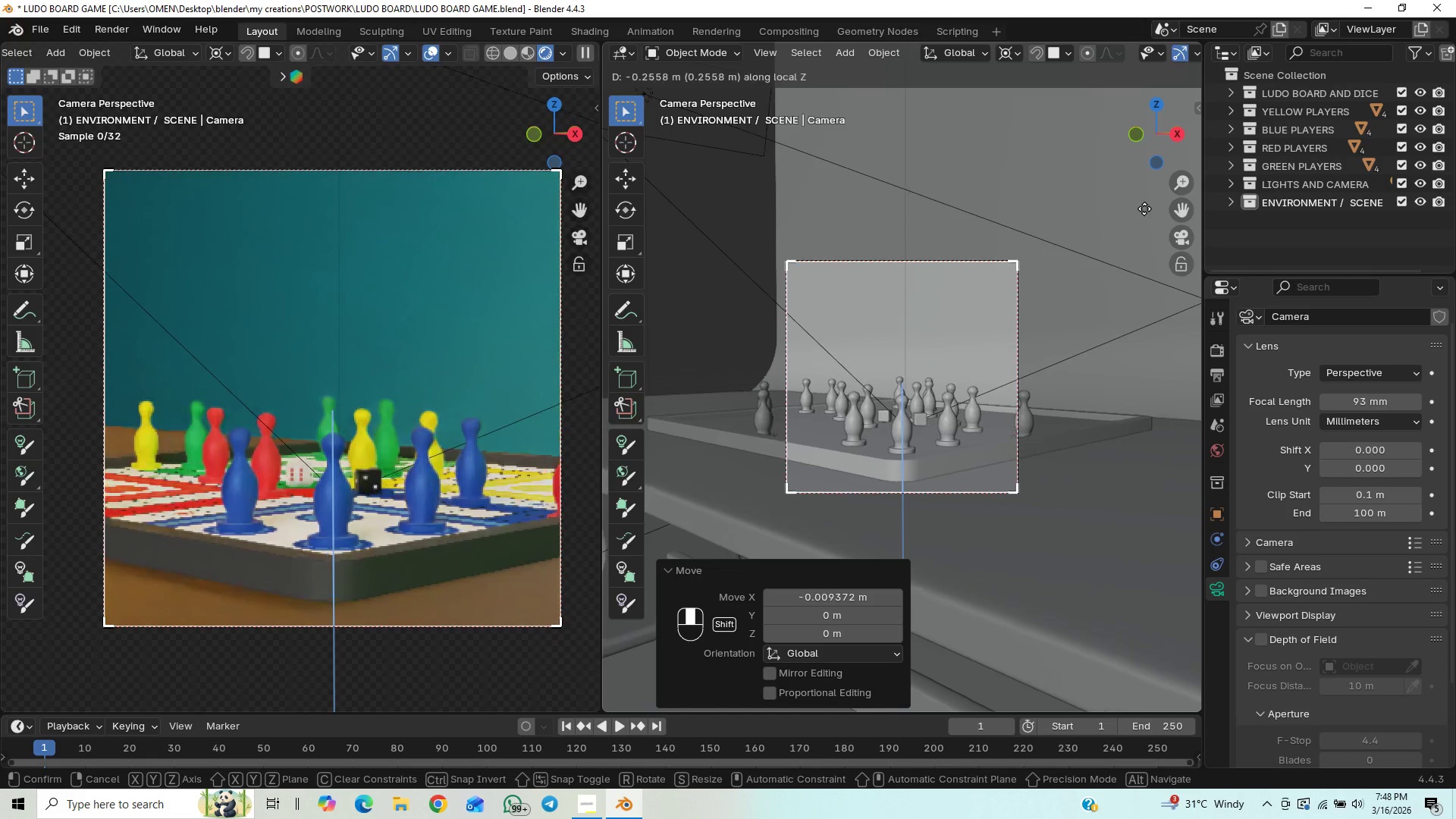 
hold_key(key=ShiftLeft, duration=1.52)
 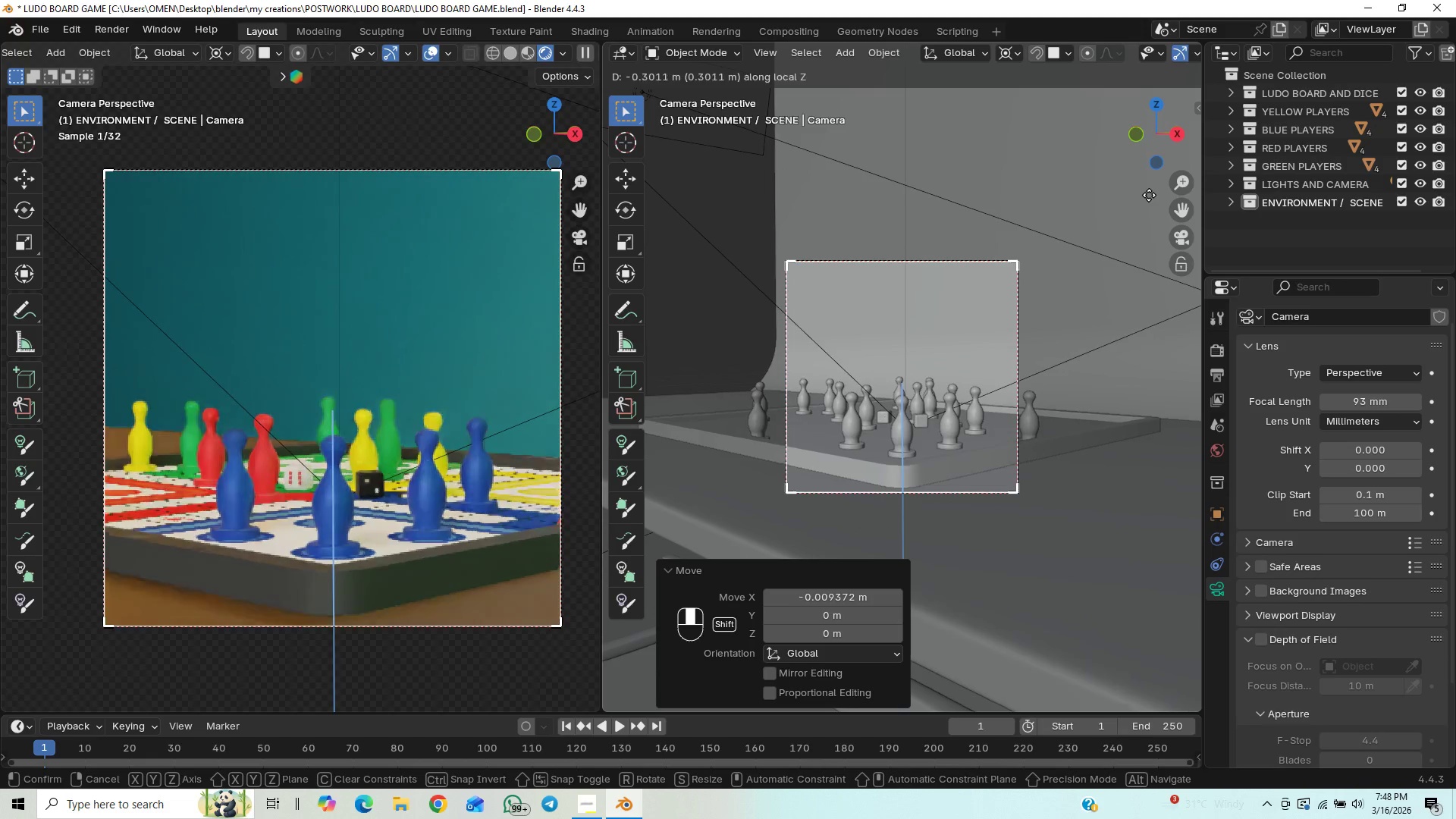 
hold_key(key=ShiftLeft, duration=1.5)
scroll: coordinate [1149, 195], scroll_direction: up, amount: 3.0
 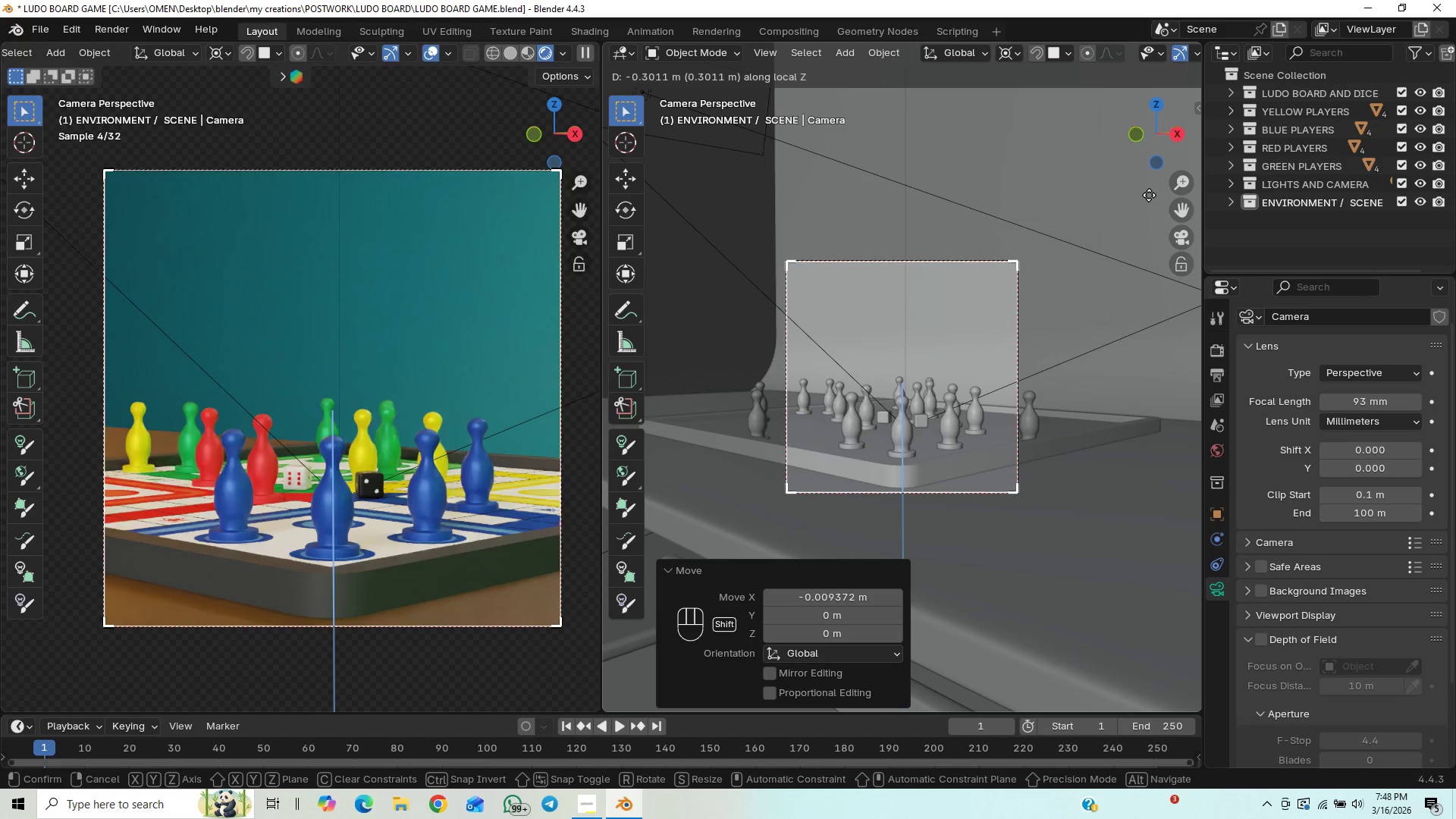 
left_click([1149, 195])
 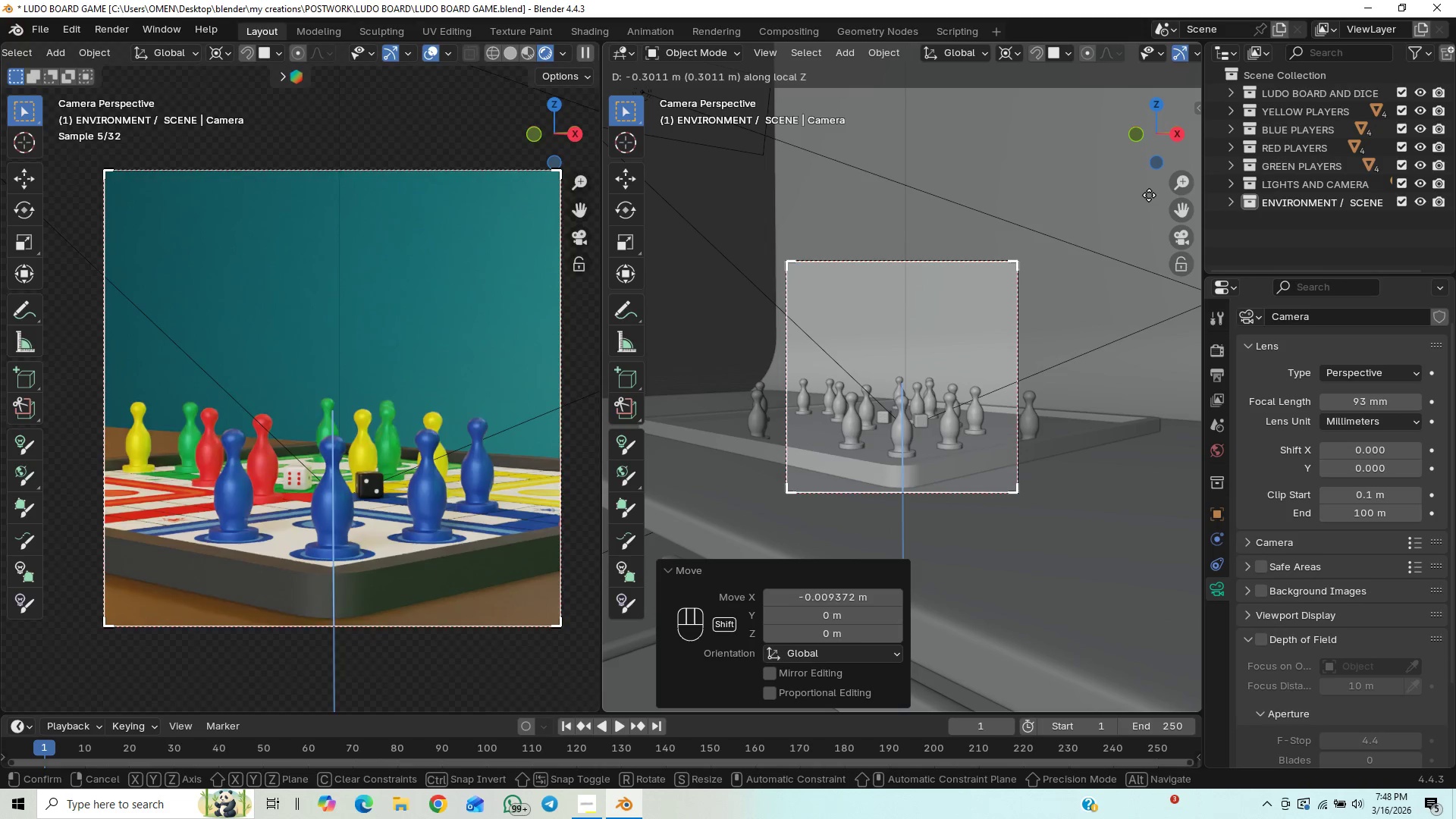 
key(Shift+ShiftLeft)
 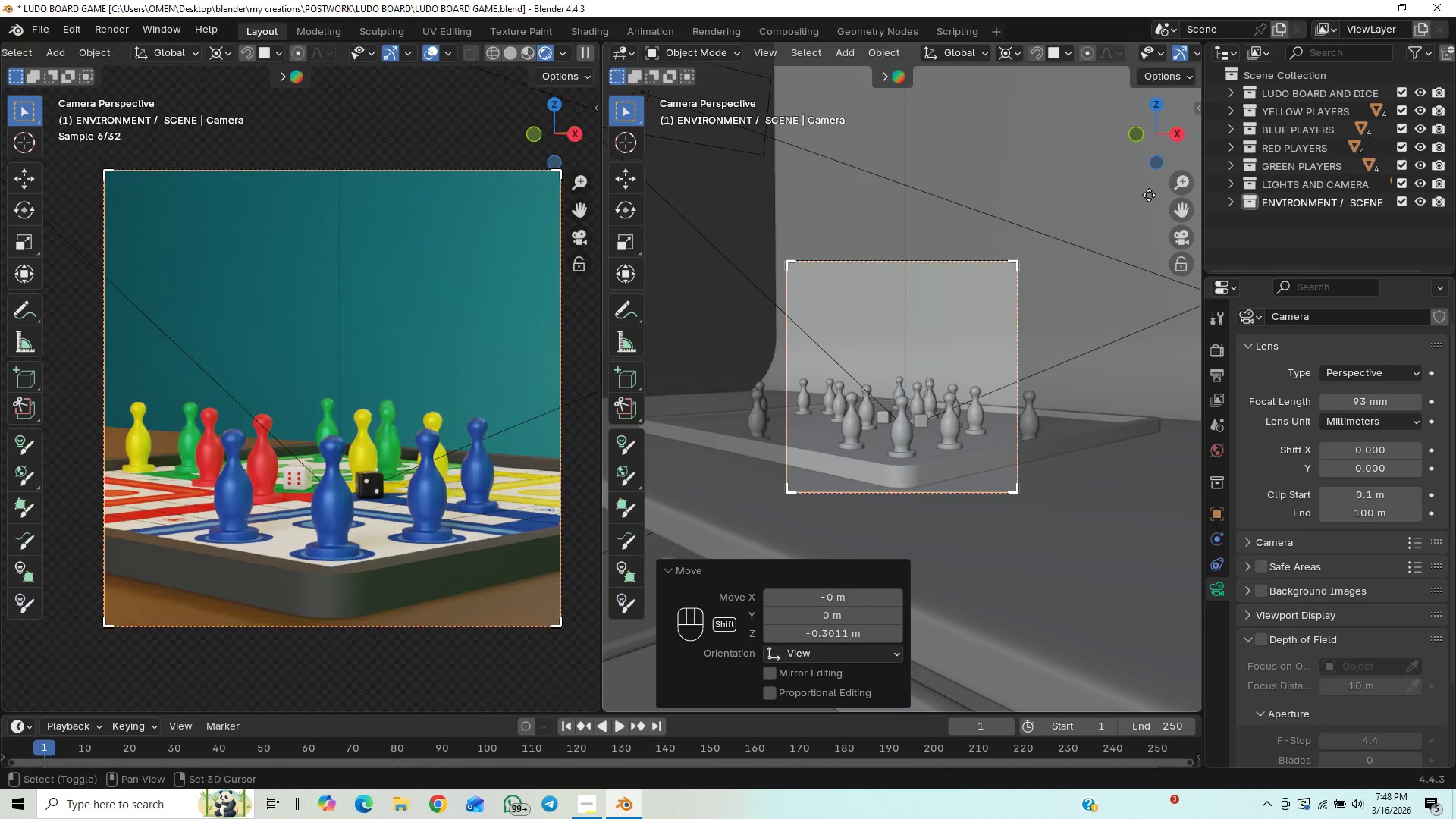 
key(Shift+ShiftLeft)
 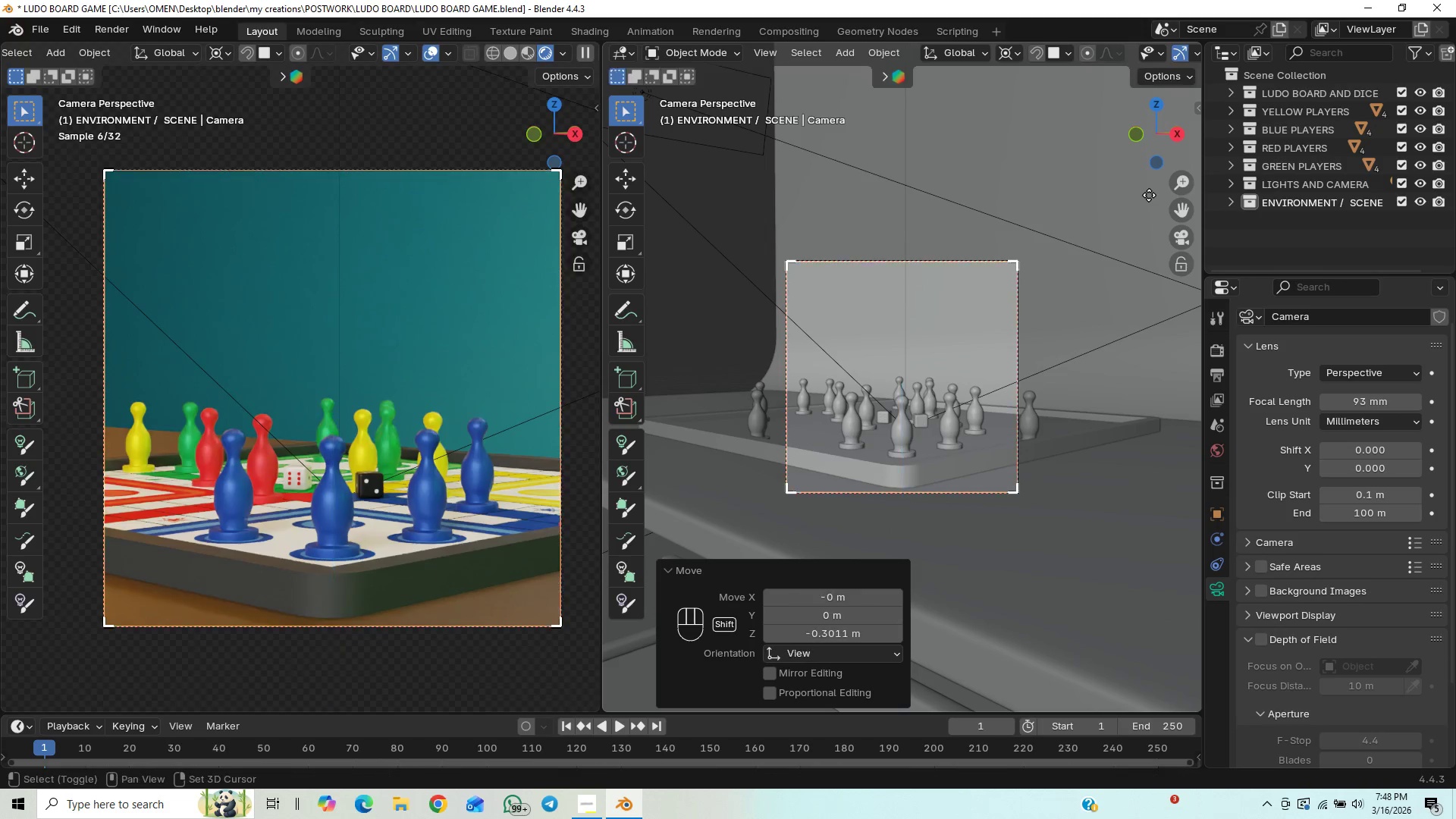 
key(Shift+ShiftLeft)
 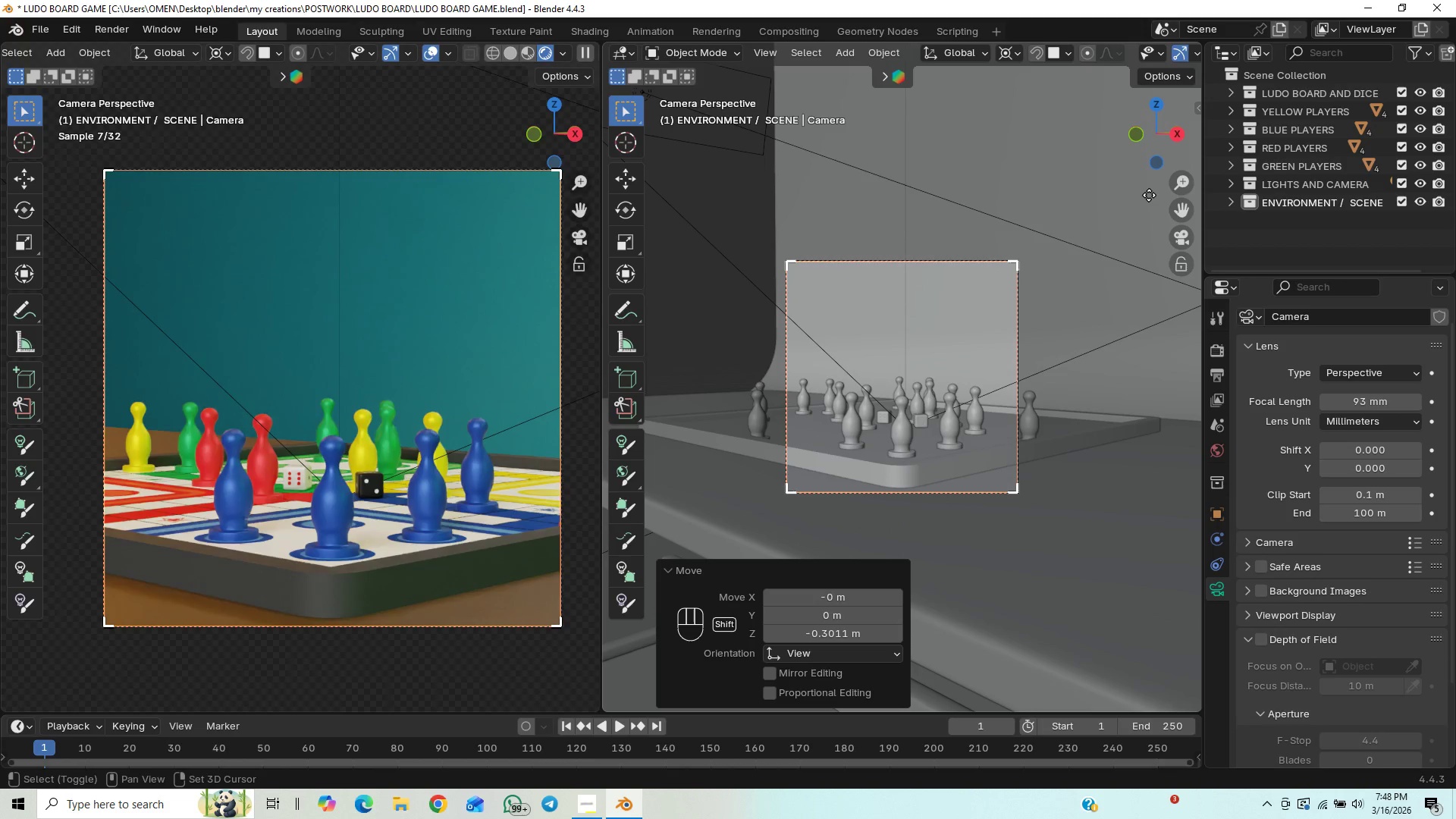 
key(Shift+ShiftLeft)
 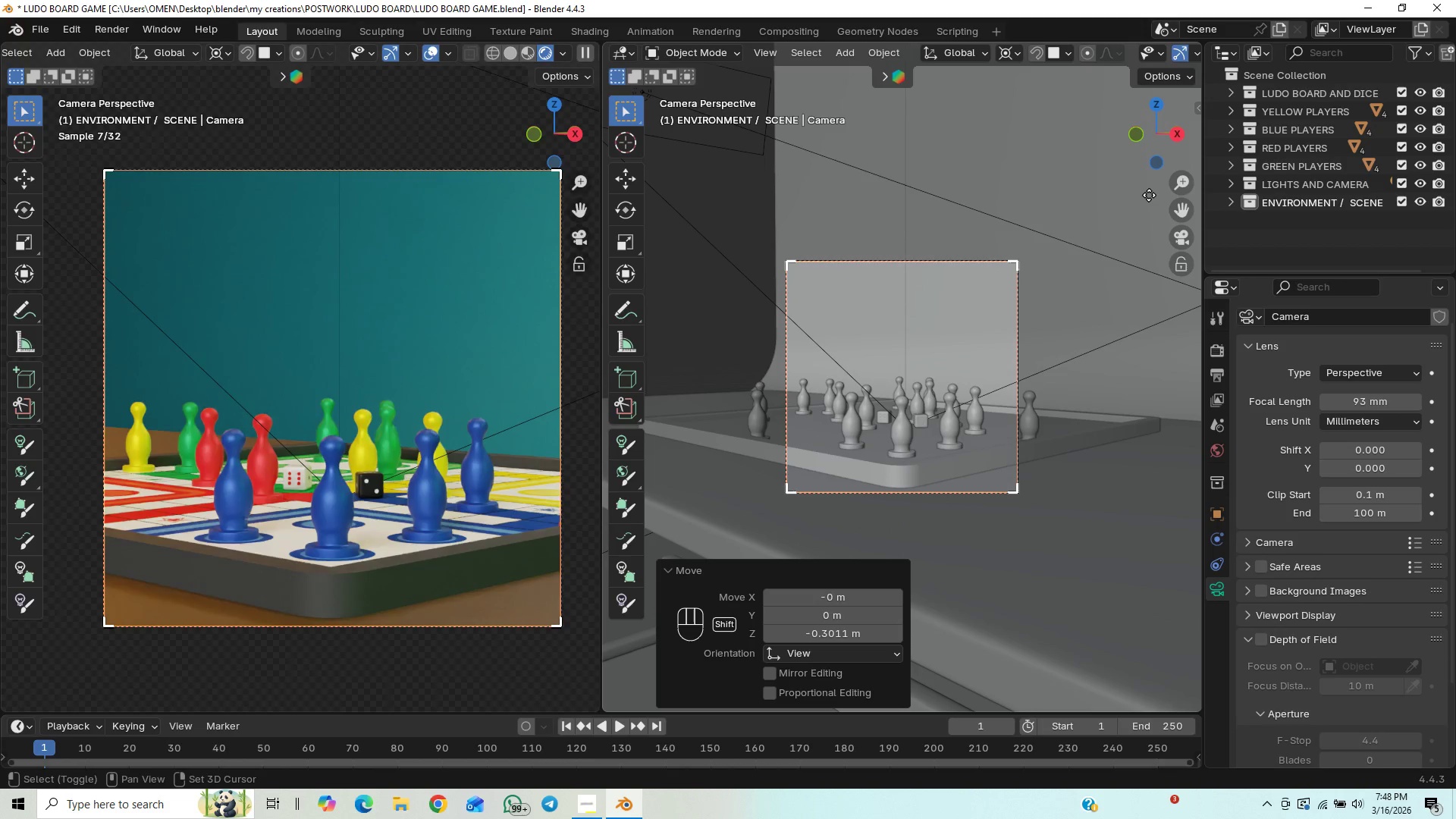 
key(Shift+ShiftLeft)
 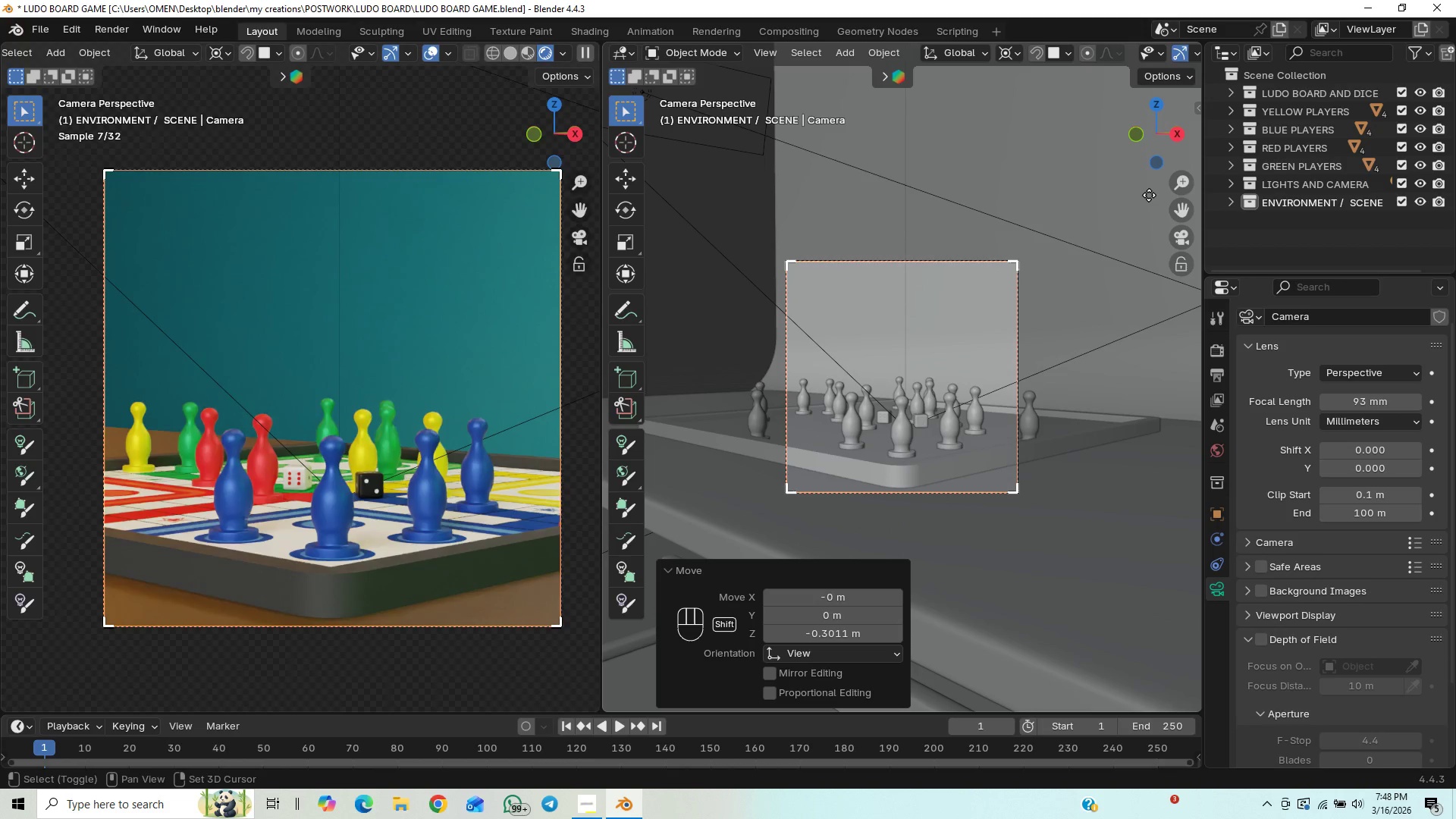 
key(Shift+ShiftLeft)
 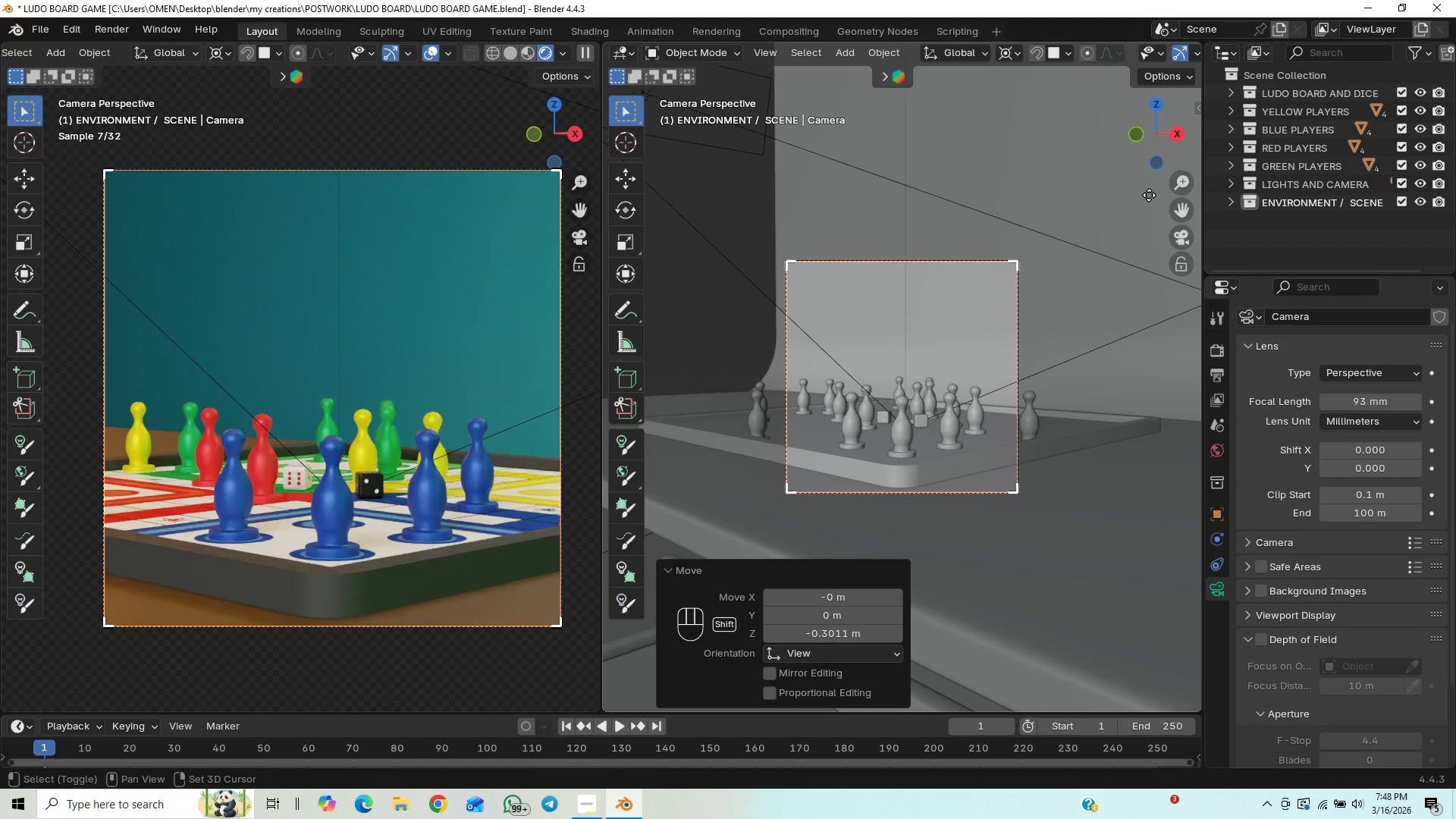 
key(Shift+ShiftLeft)
 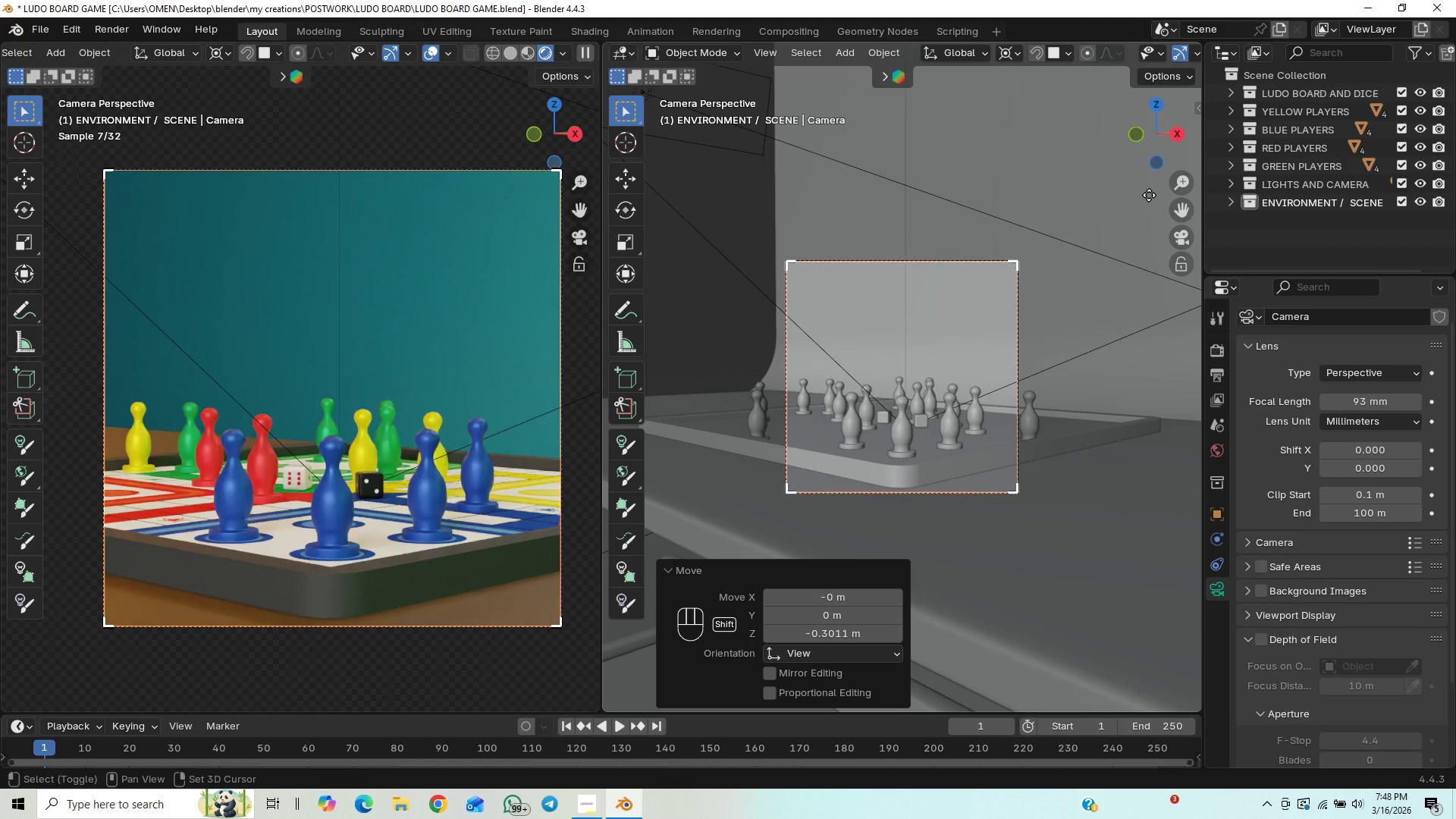 
hold_key(key=ShiftLeft, duration=2.58)
 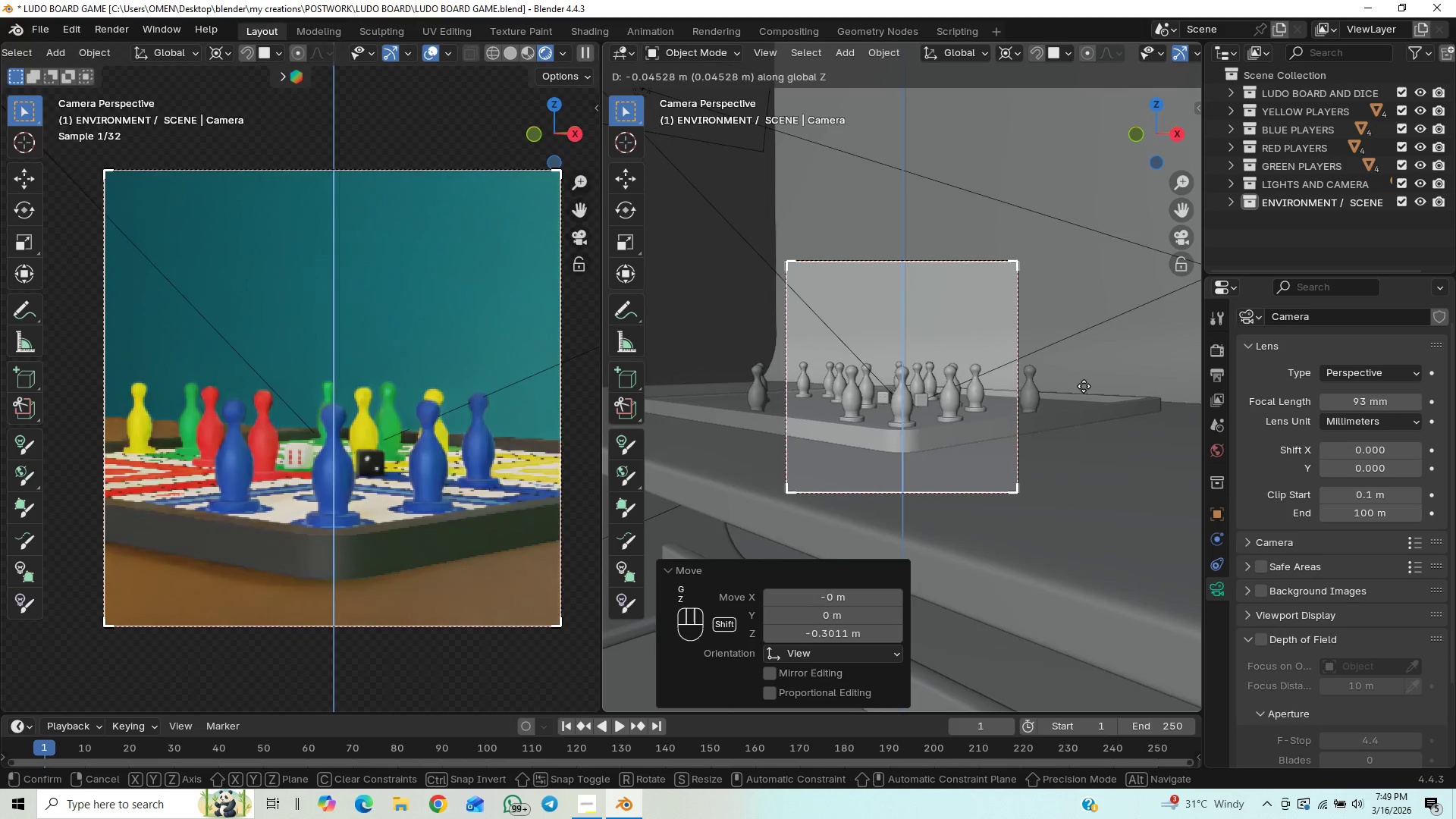 
type(gz)
 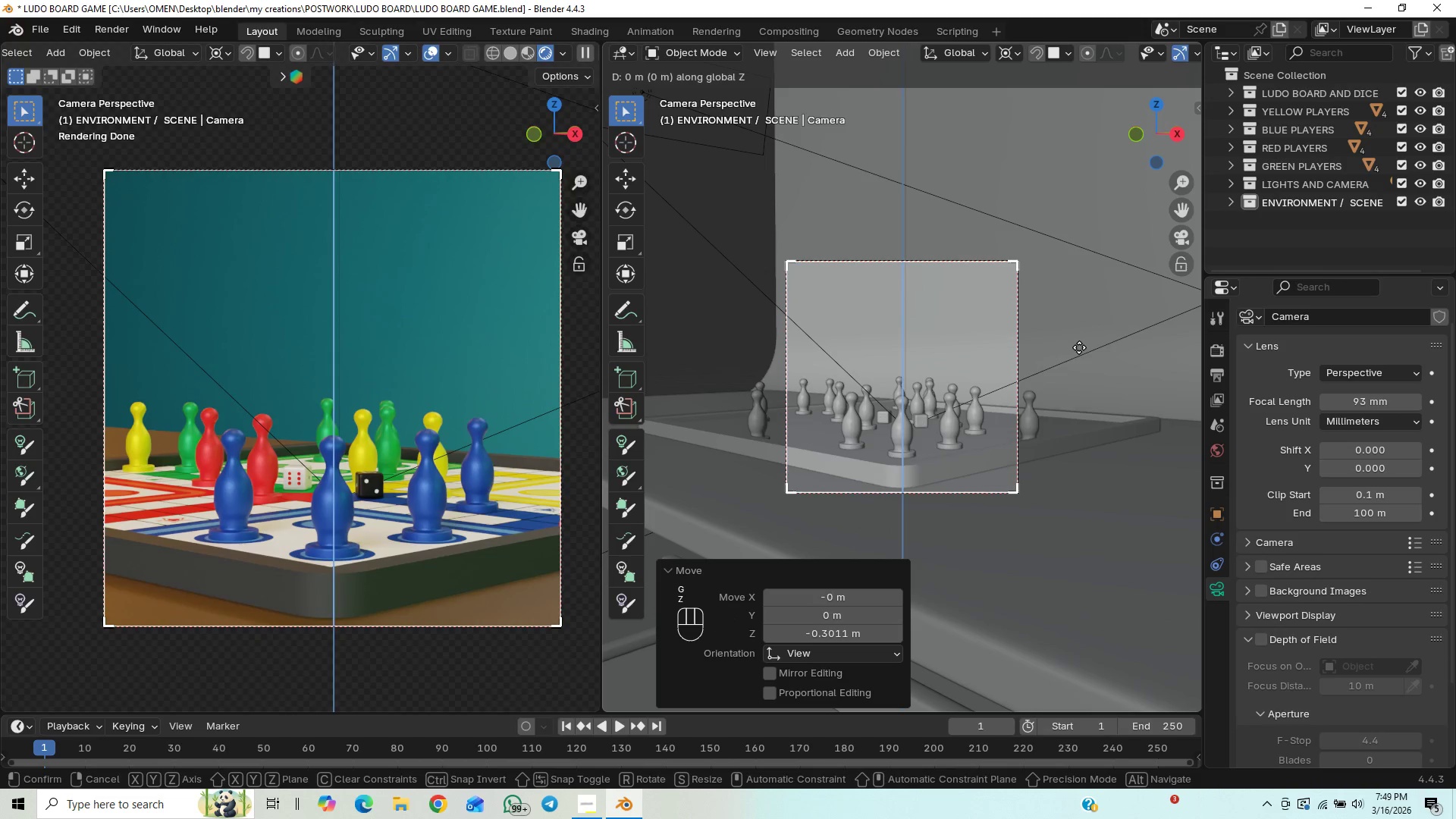 
hold_key(key=ShiftLeft, duration=1.51)
 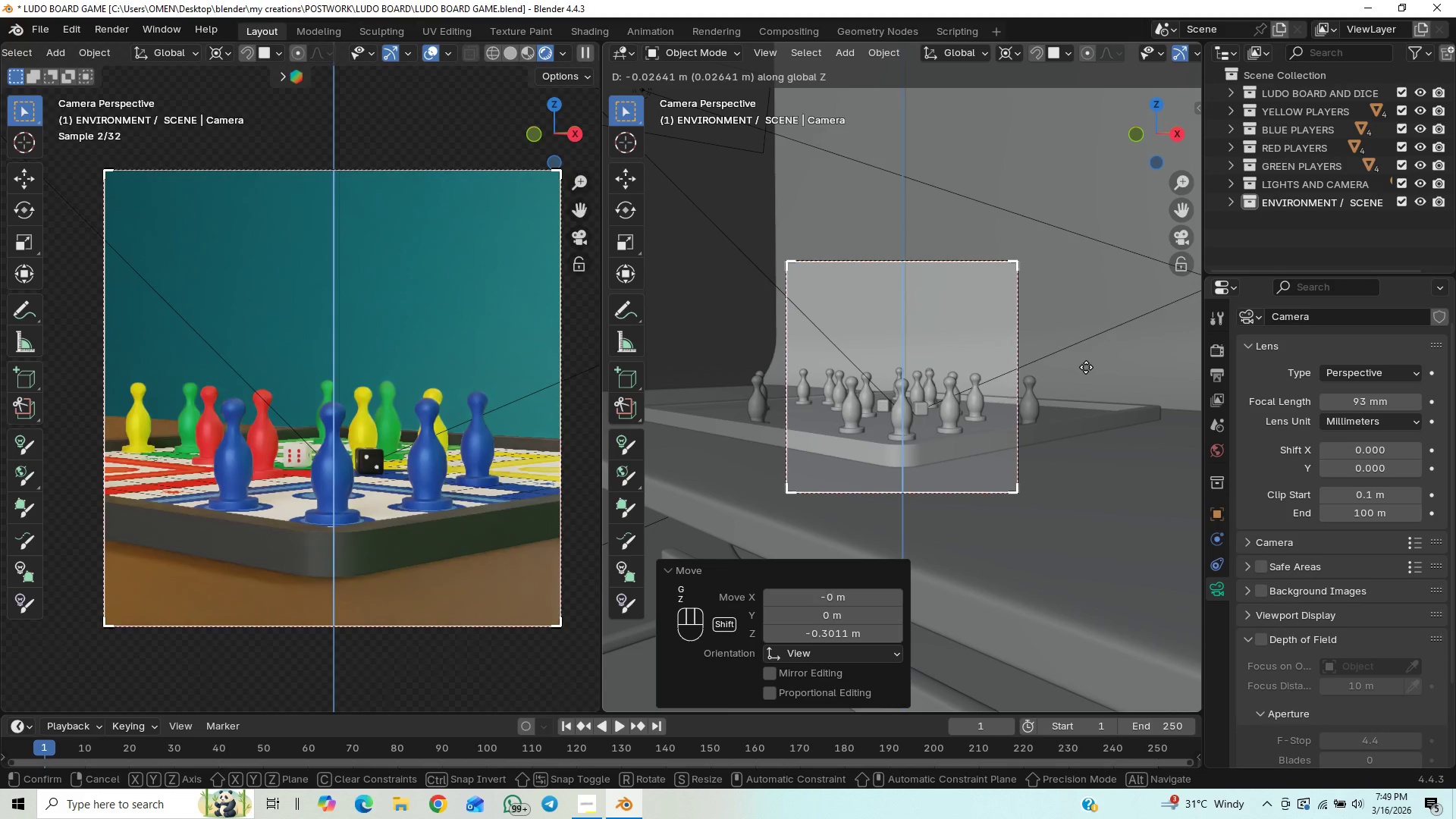 
hold_key(key=ShiftLeft, duration=1.52)
 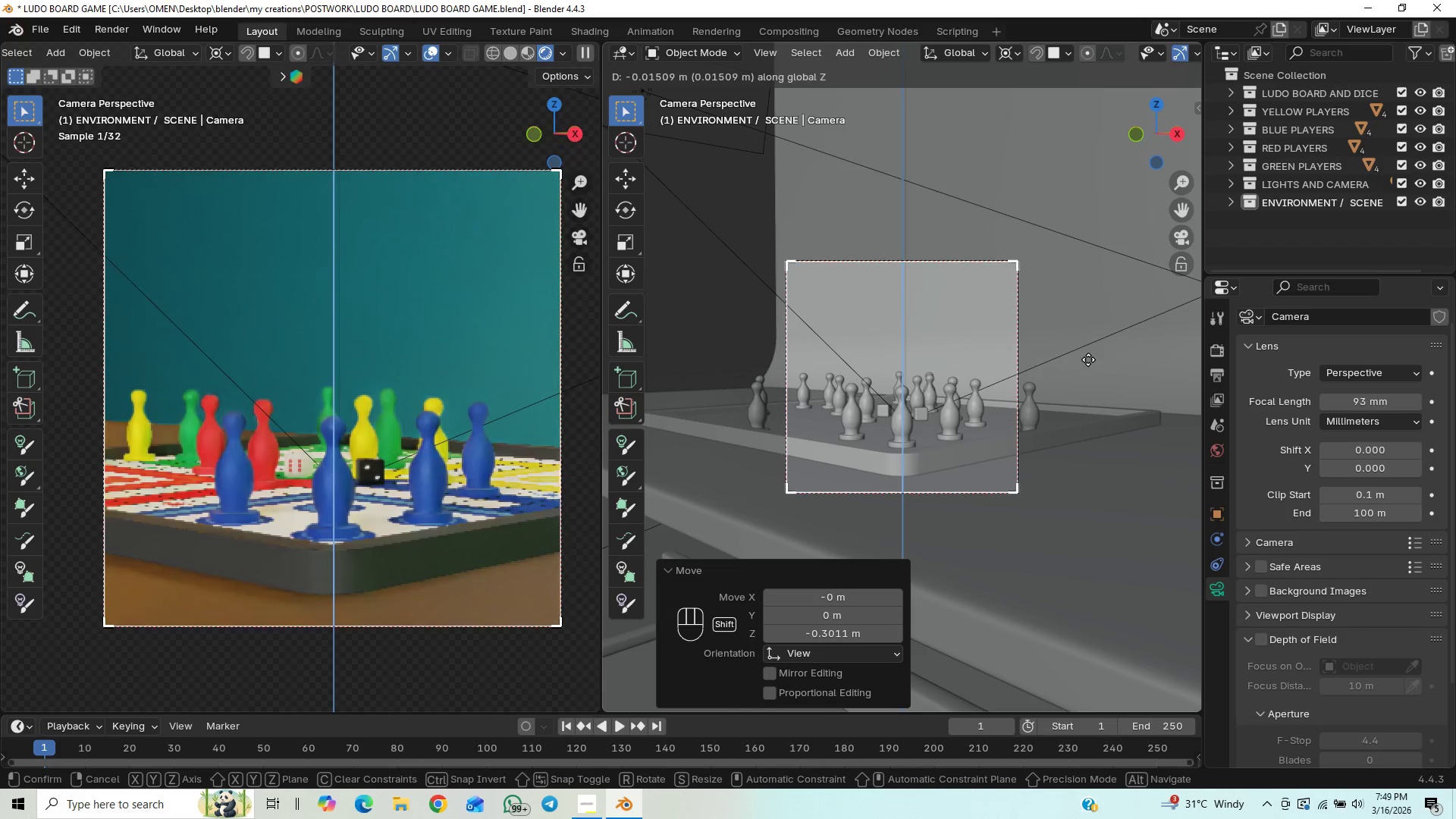 
hold_key(key=ShiftLeft, duration=1.51)
 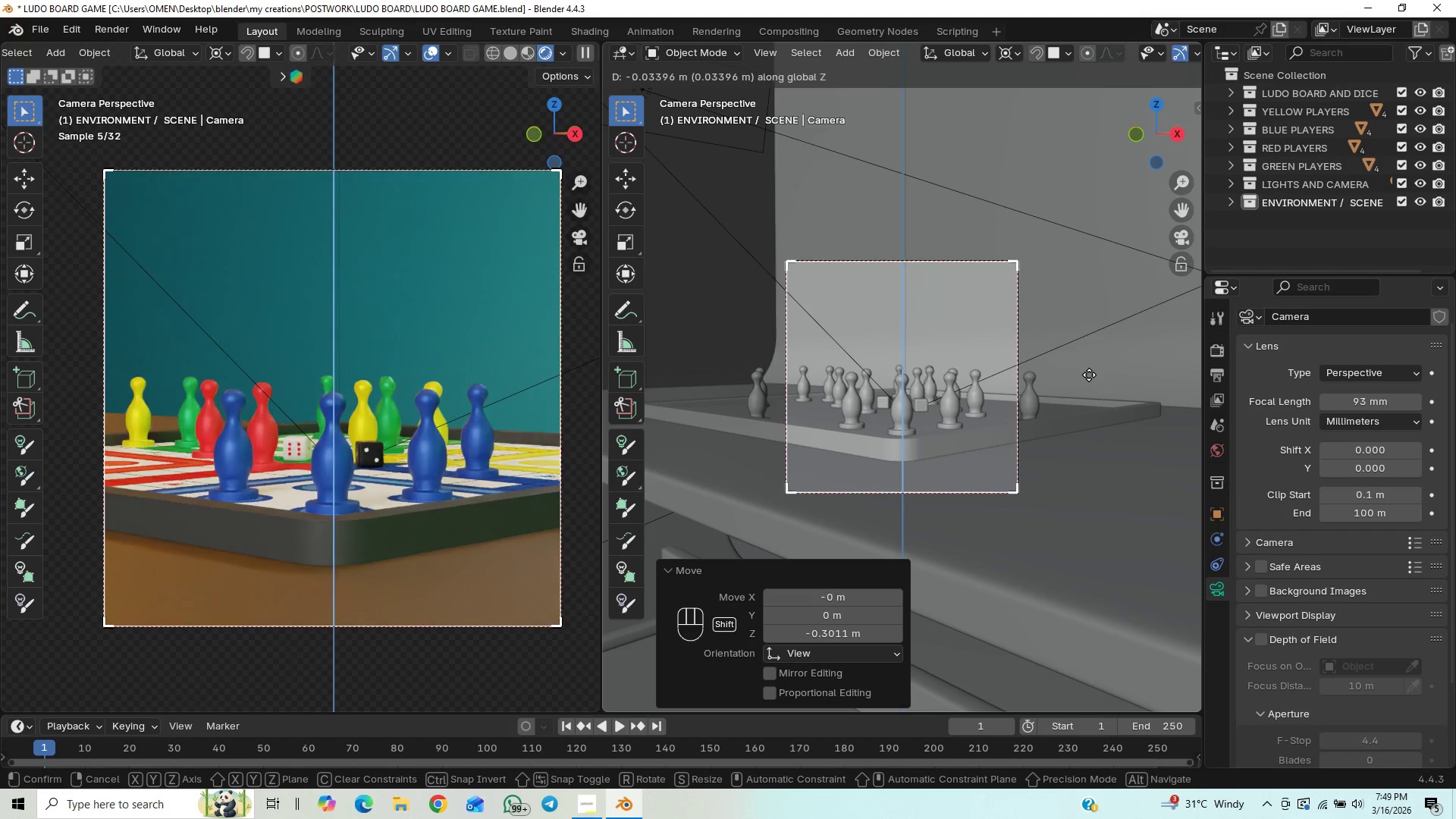 
hold_key(key=ShiftLeft, duration=0.73)
left_click([1089, 375])
 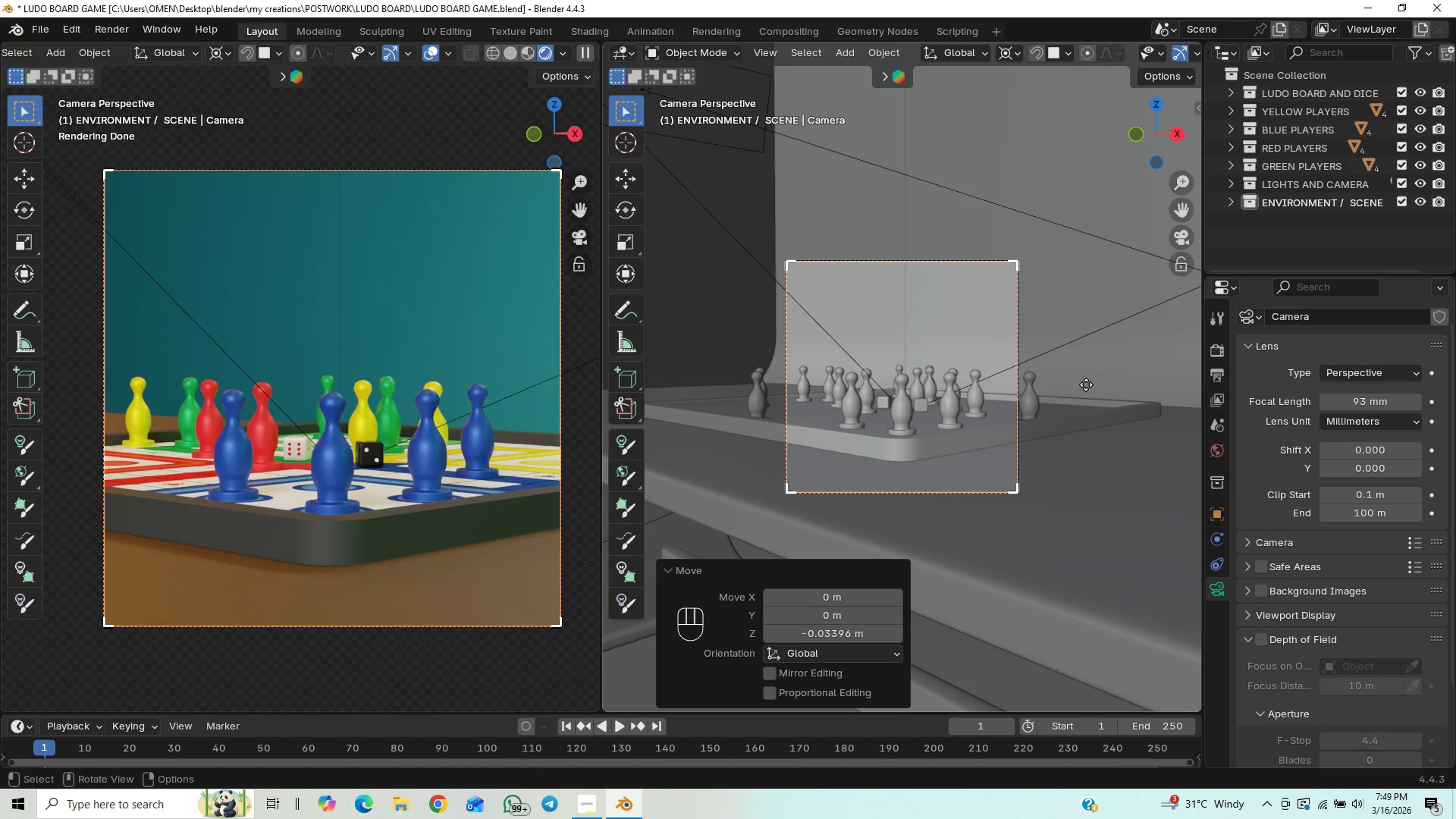 
key(G)
 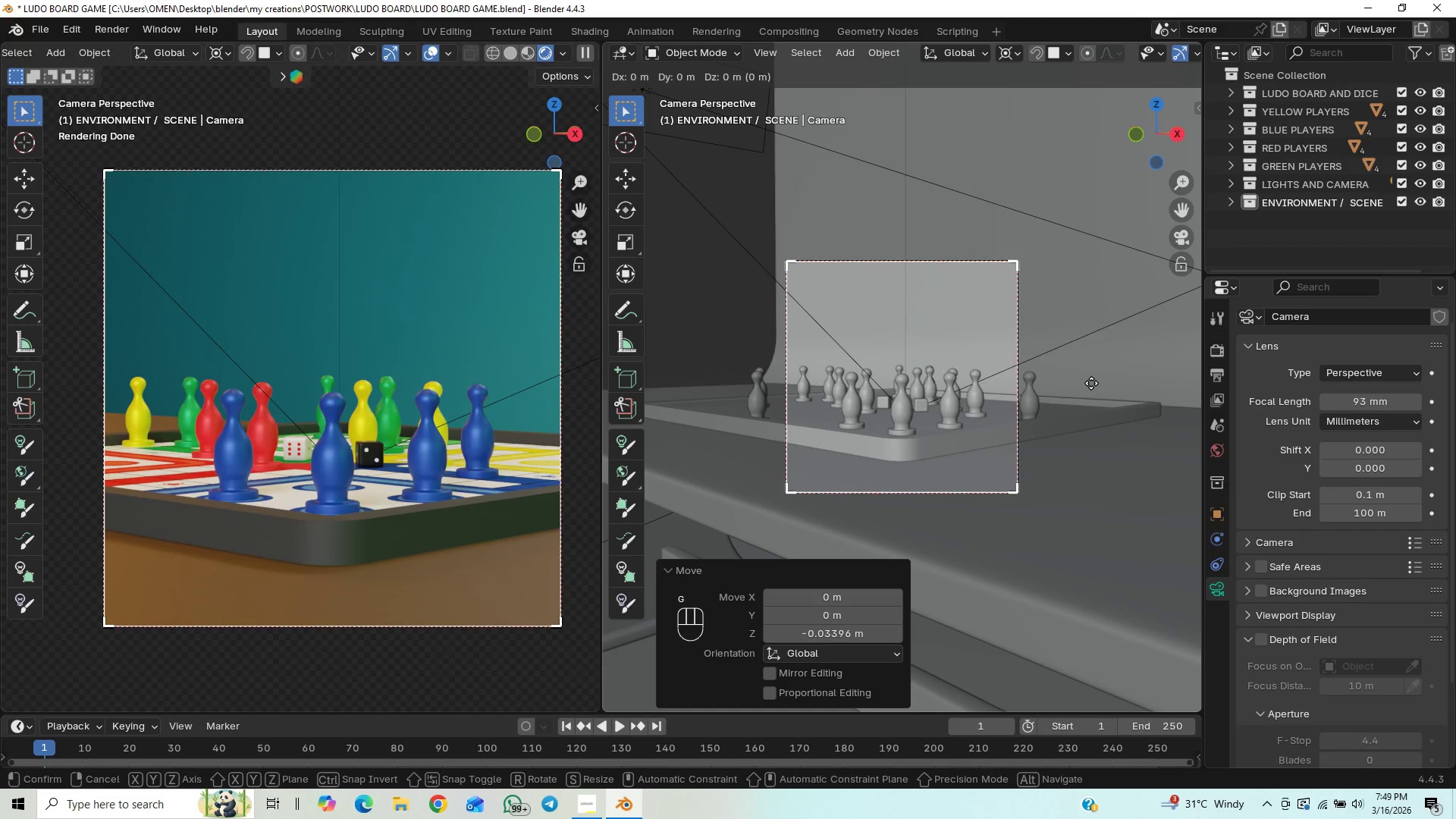 
hold_key(key=ShiftLeft, duration=1.51)
 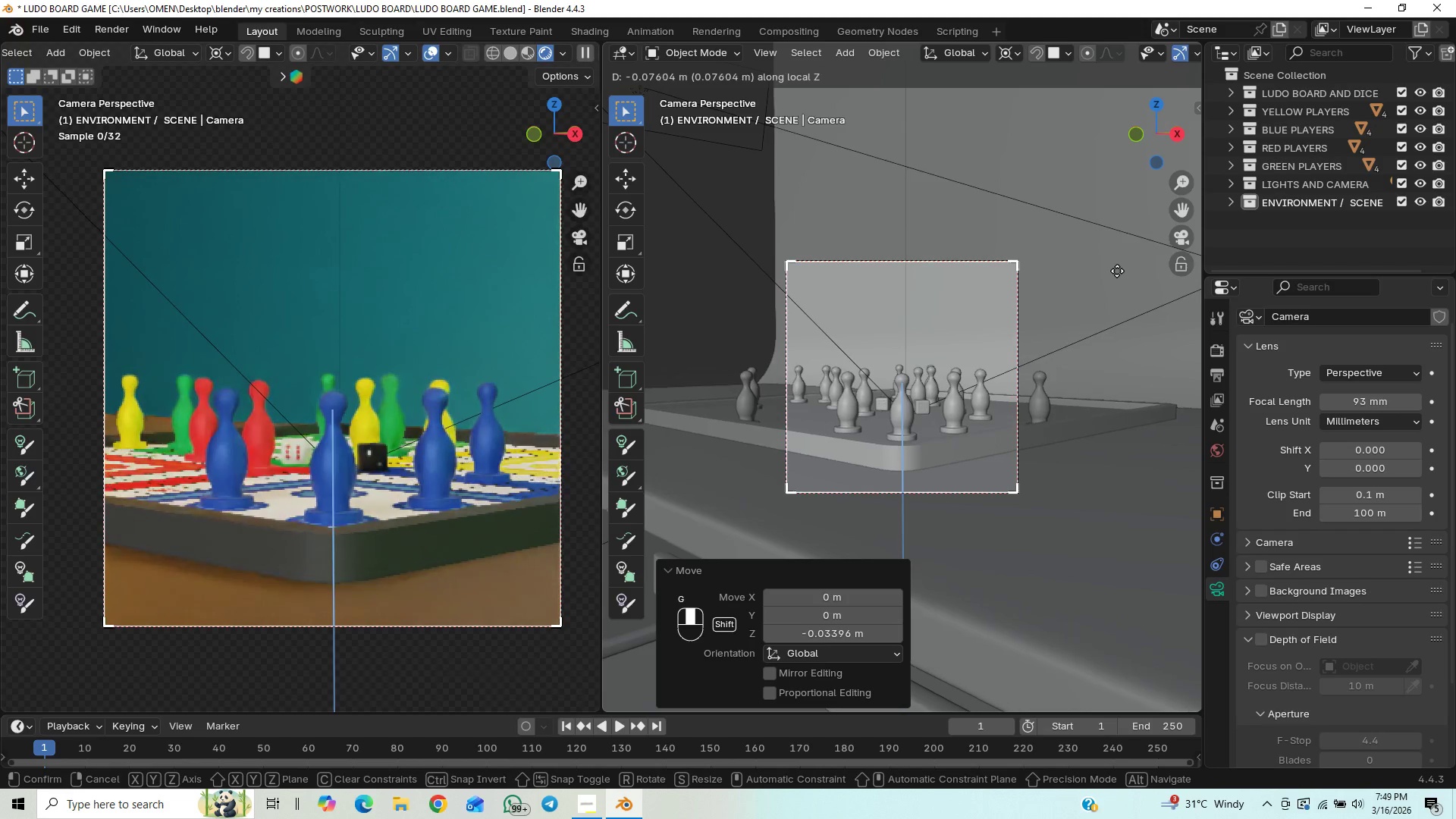 
hold_key(key=ShiftLeft, duration=1.52)